 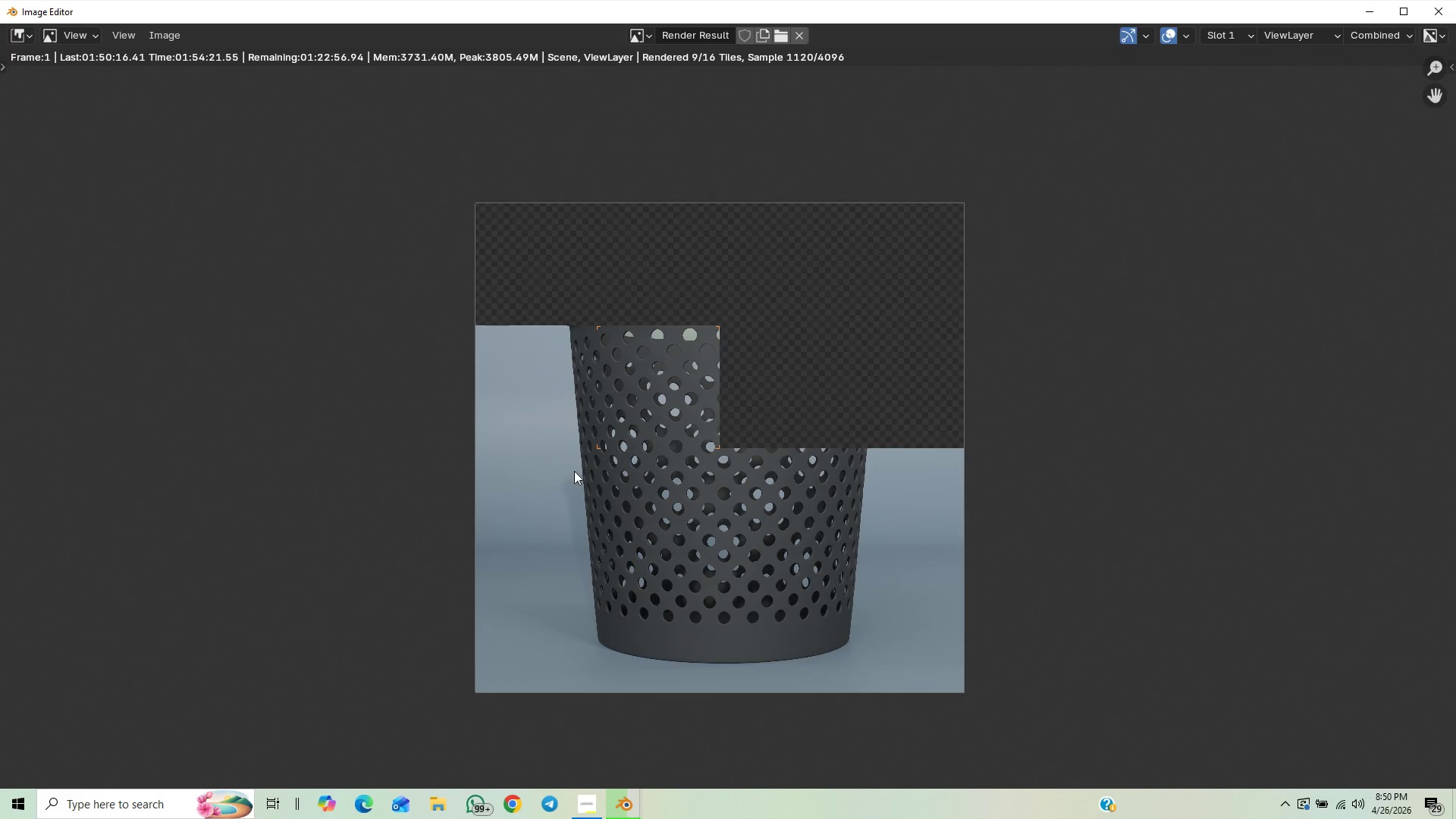 
scroll: coordinate [712, 526], scroll_direction: up, amount: 2.0
 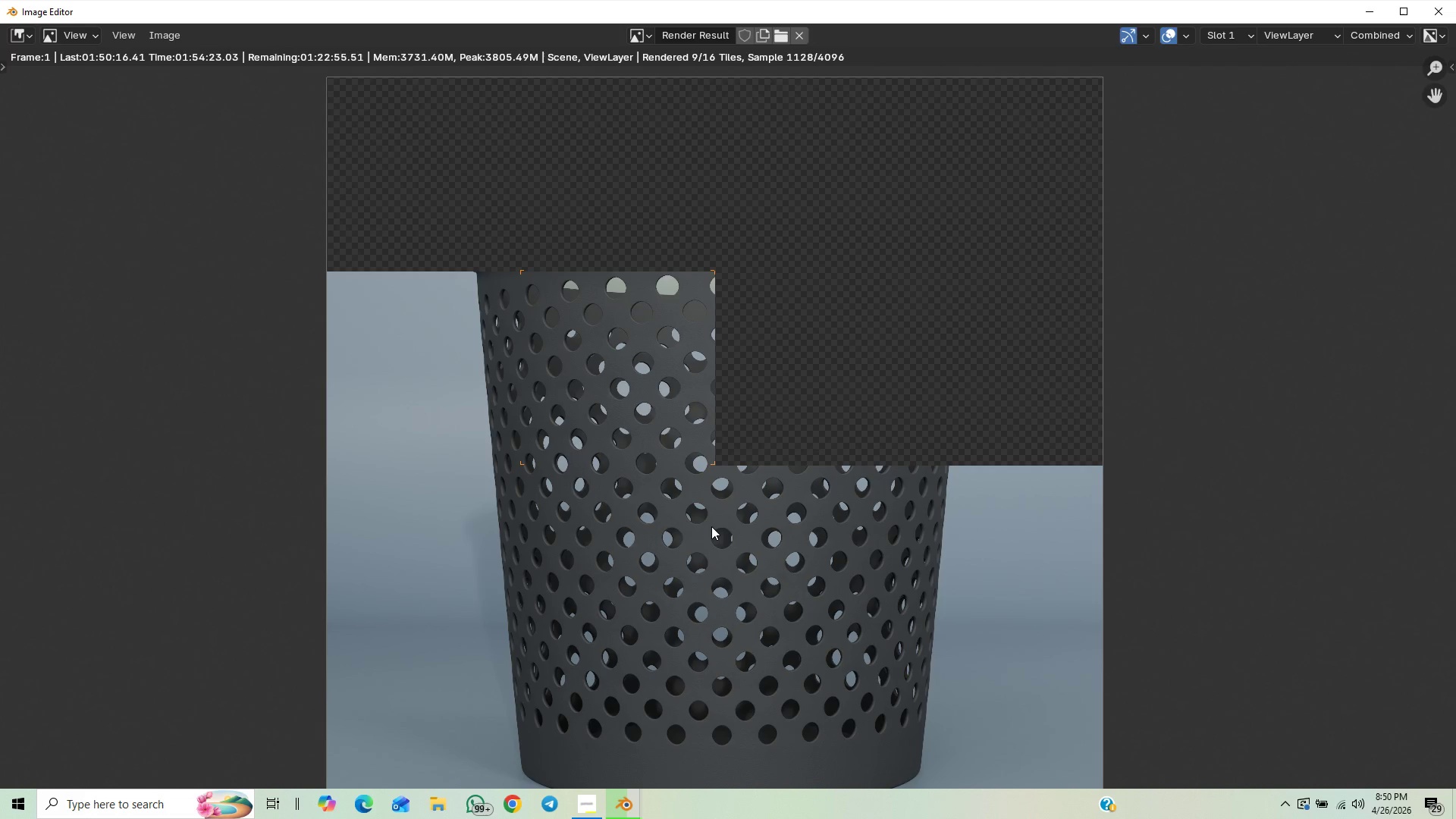 
scroll: coordinate [711, 526], scroll_direction: down, amount: 1.0
 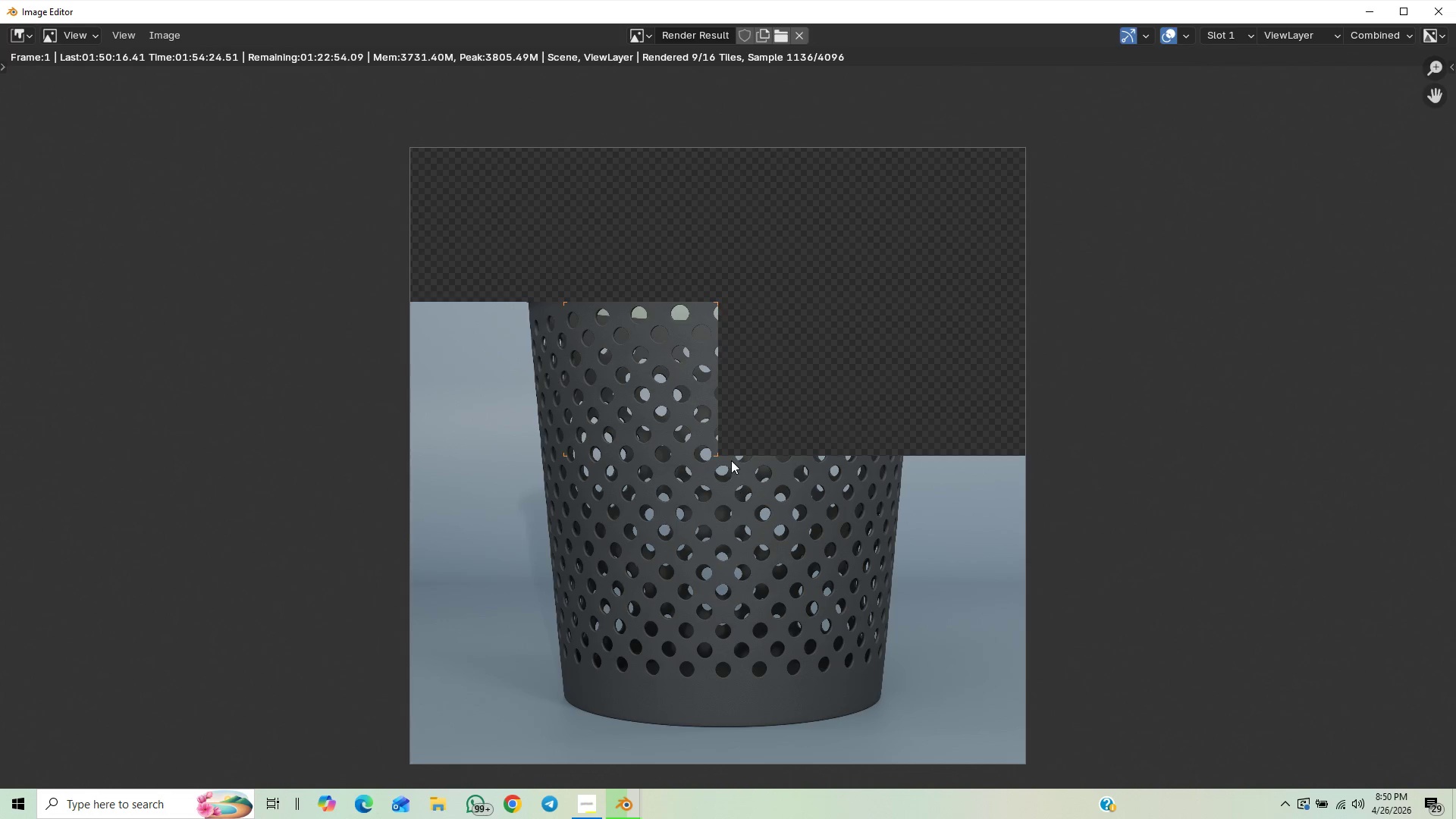 
scroll: coordinate [730, 460], scroll_direction: up, amount: 1.0
 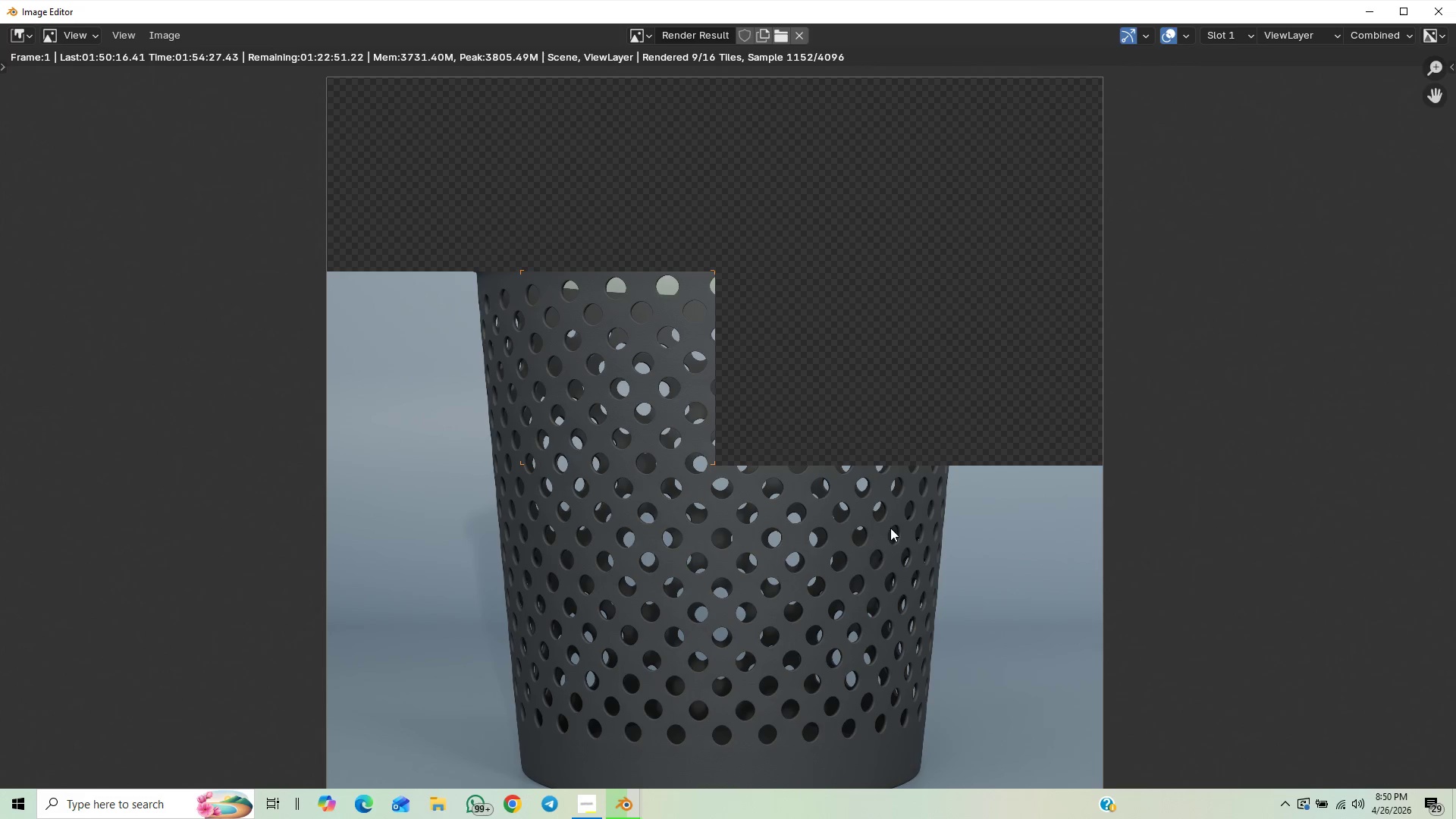 
scroll: coordinate [802, 508], scroll_direction: down, amount: 2.0
 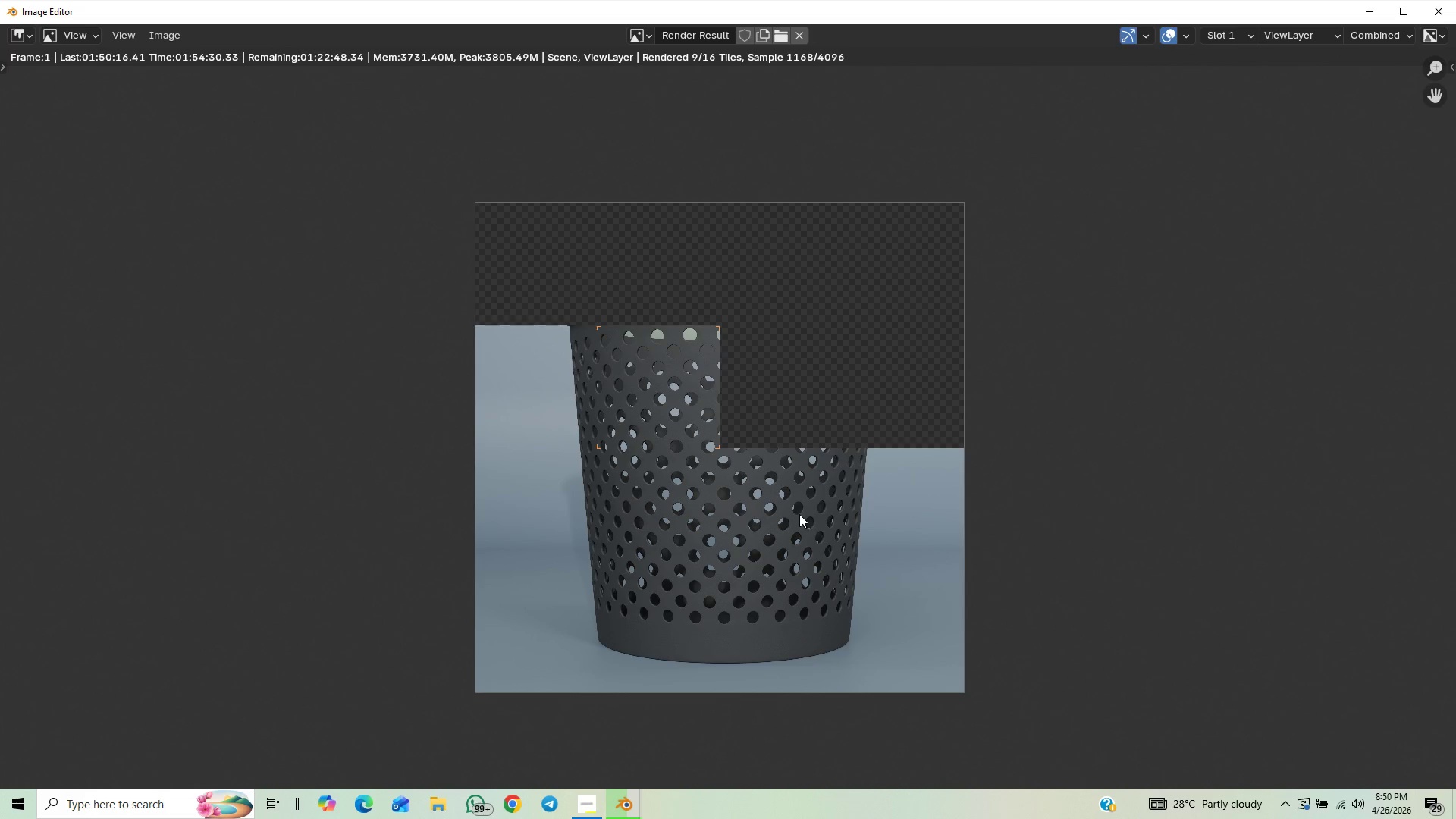 
scroll: coordinate [797, 513], scroll_direction: up, amount: 1.0
 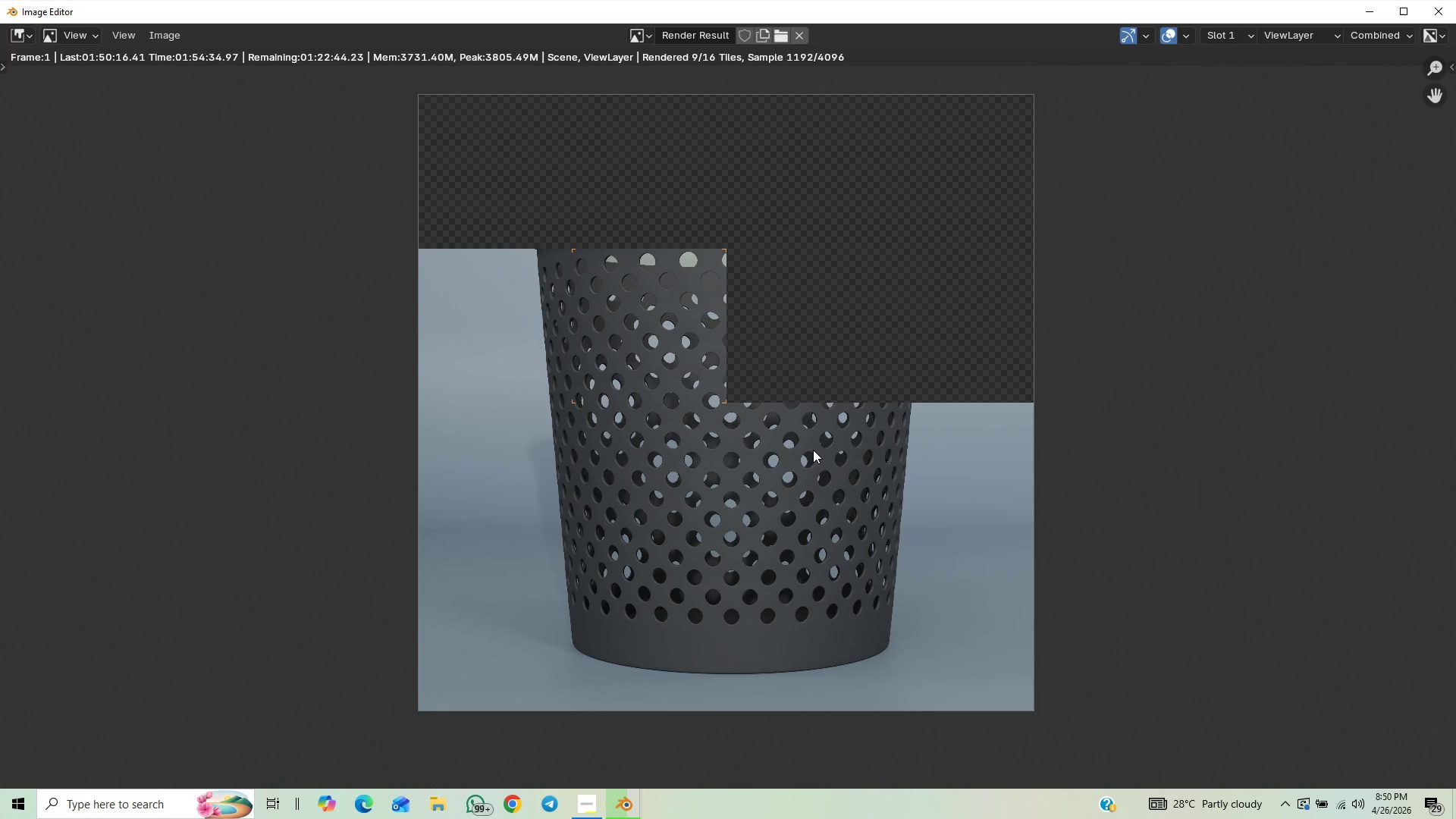 
scroll: coordinate [819, 453], scroll_direction: down, amount: 1.0
 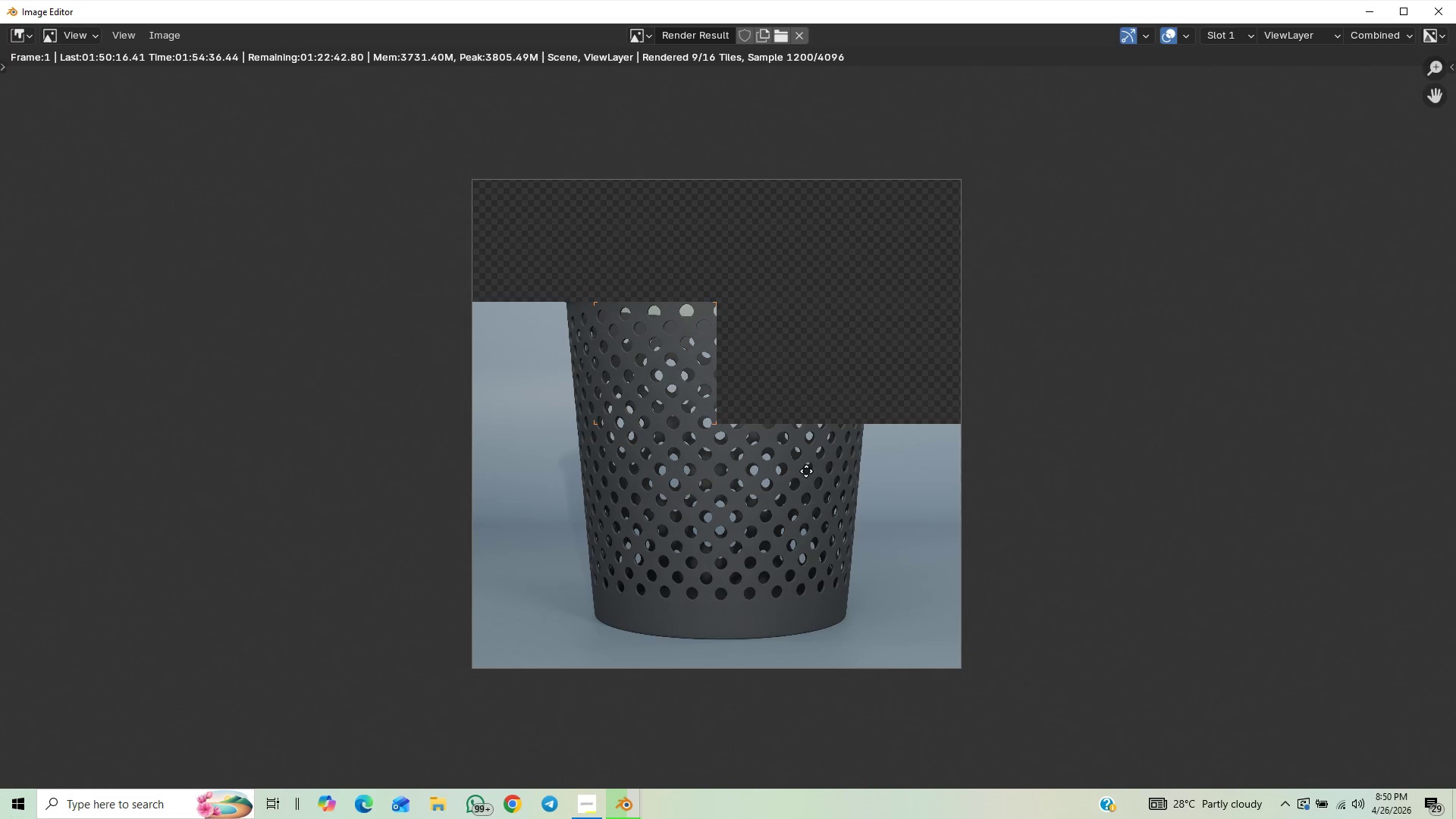 
scroll: coordinate [818, 474], scroll_direction: up, amount: 2.0
 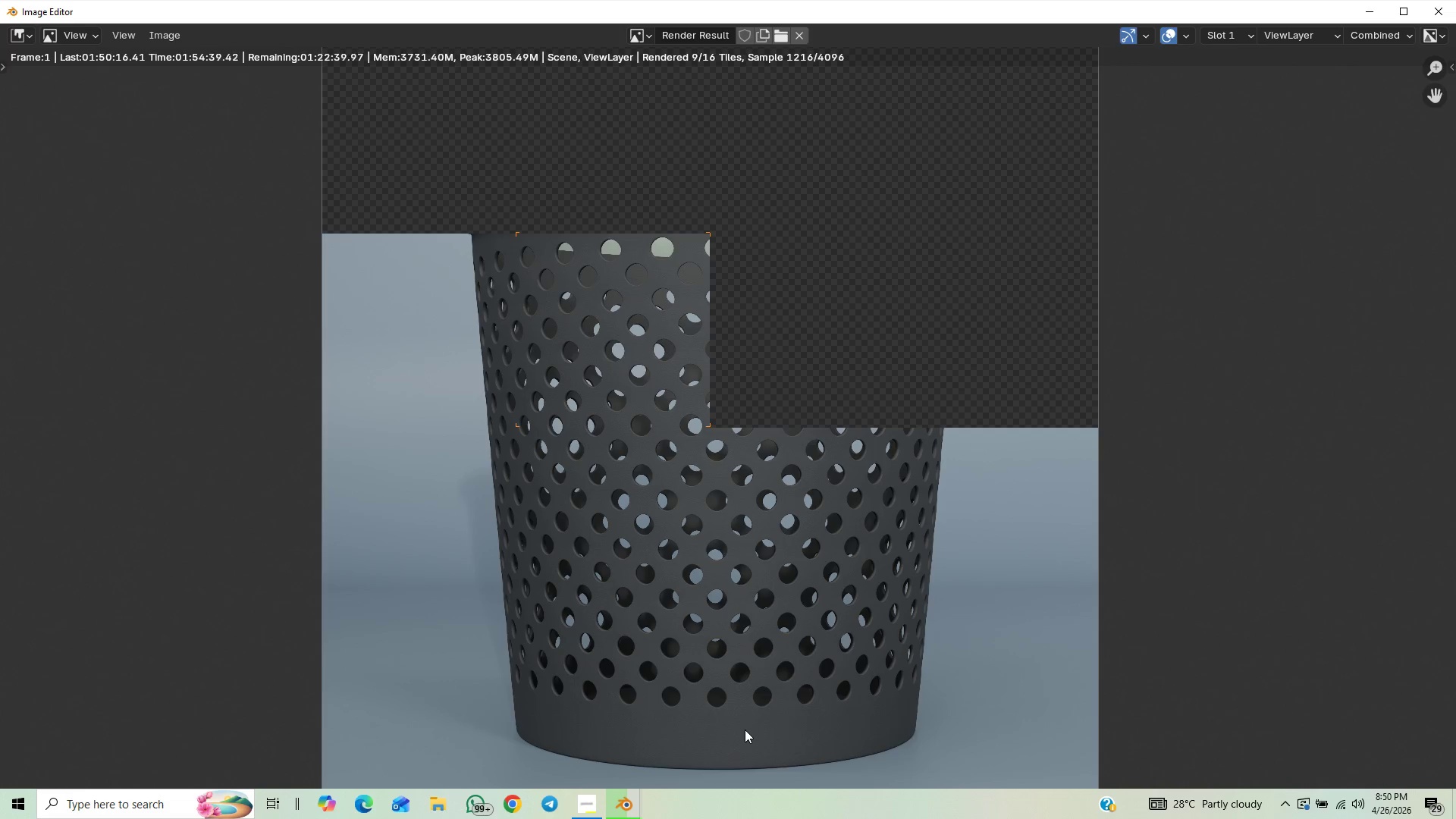 
scroll: coordinate [682, 545], scroll_direction: down, amount: 1.0
 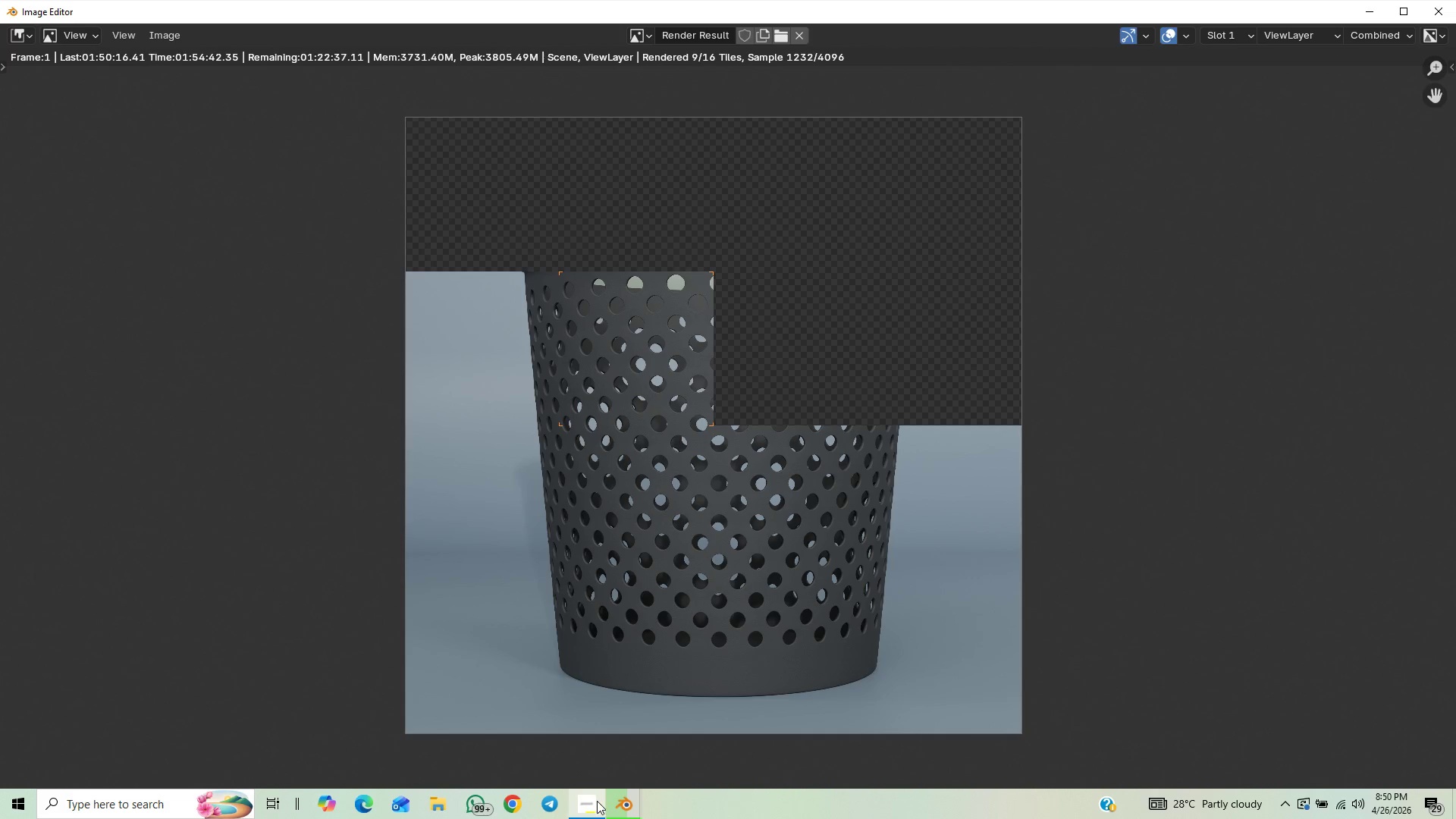 
left_click([585, 813])